 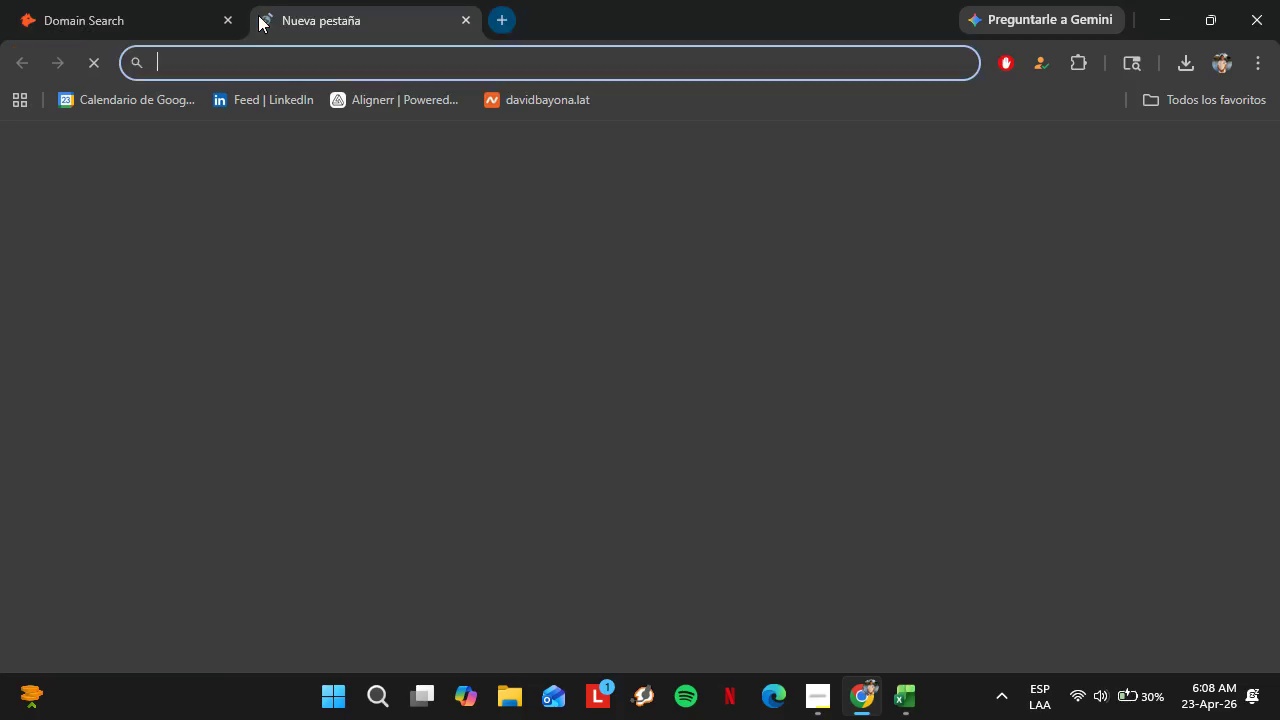 
type(maps)
 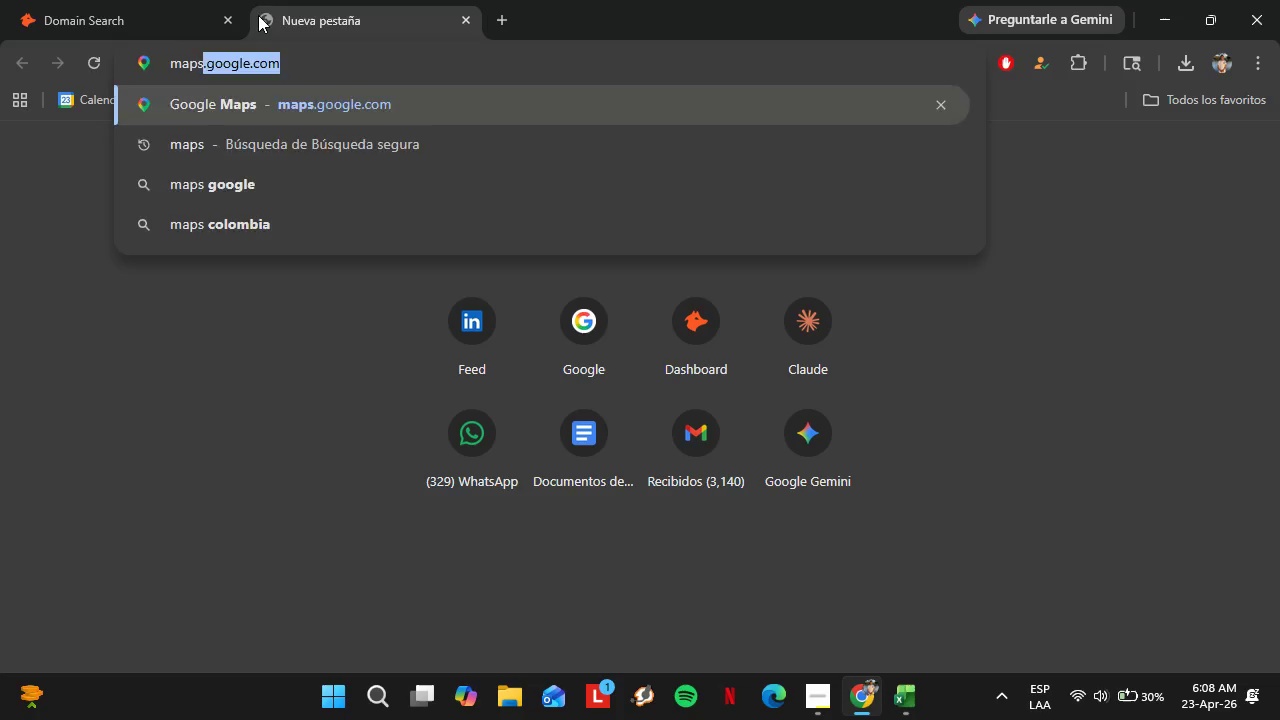 
key(Enter)
 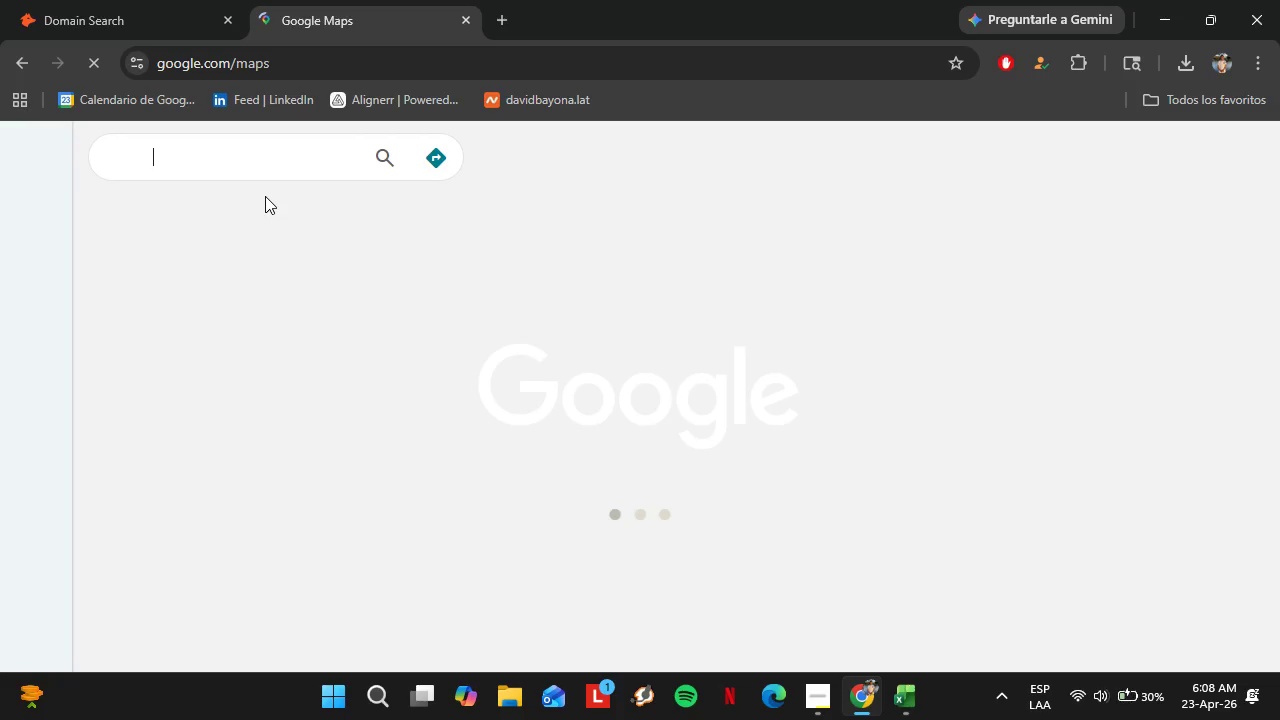 
key(Control+ControlLeft)
 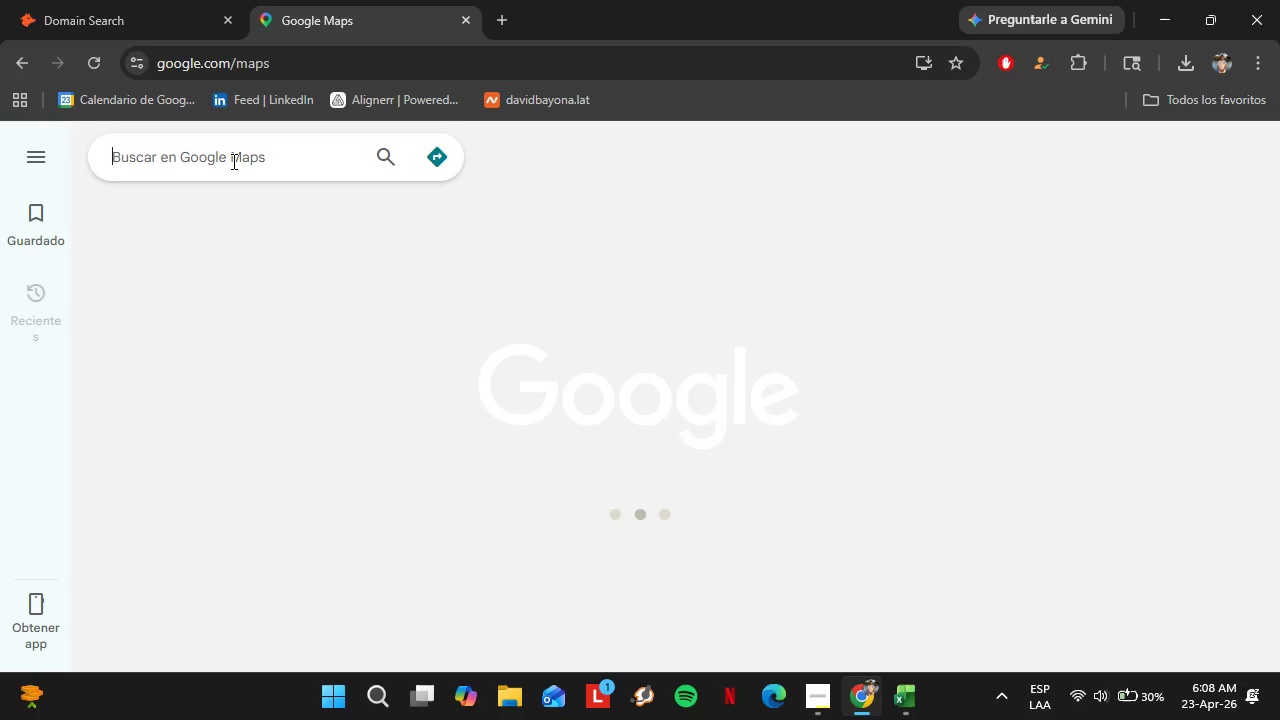 
type(HAVA)
key(Backspace)
key(Backspace)
key(Backspace)
type(VAC [[Plumbing[[)
 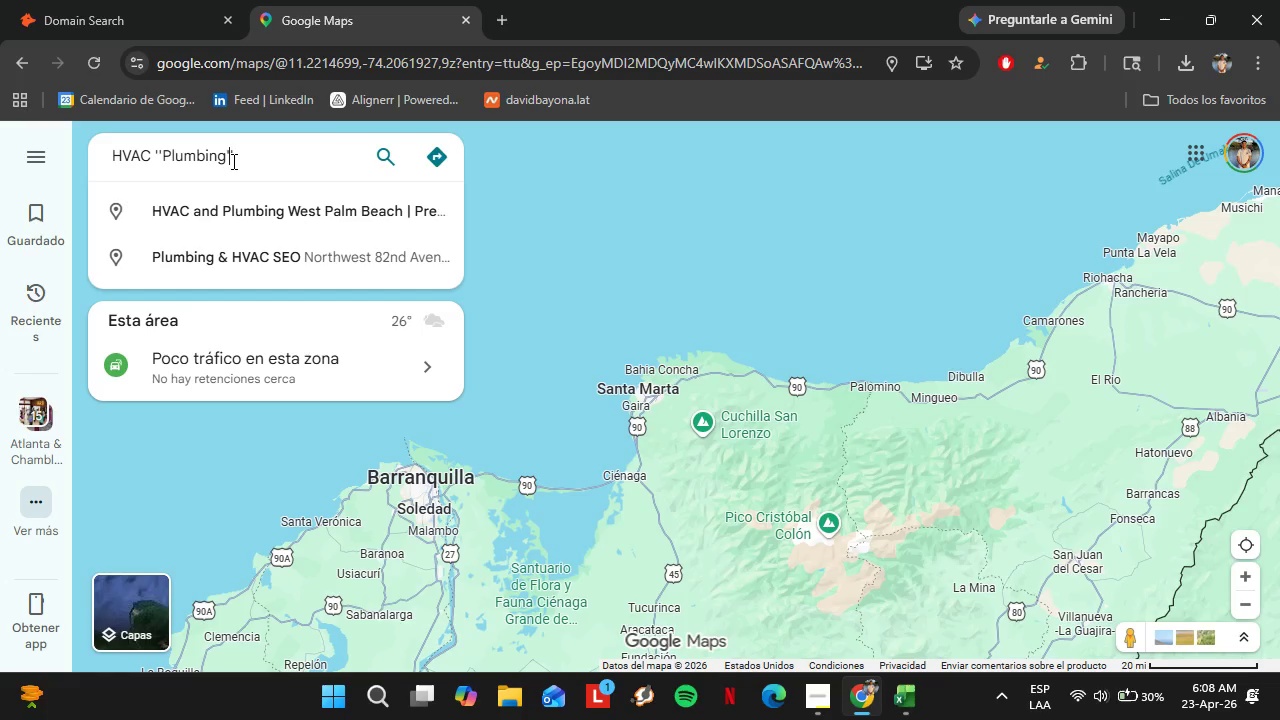 
 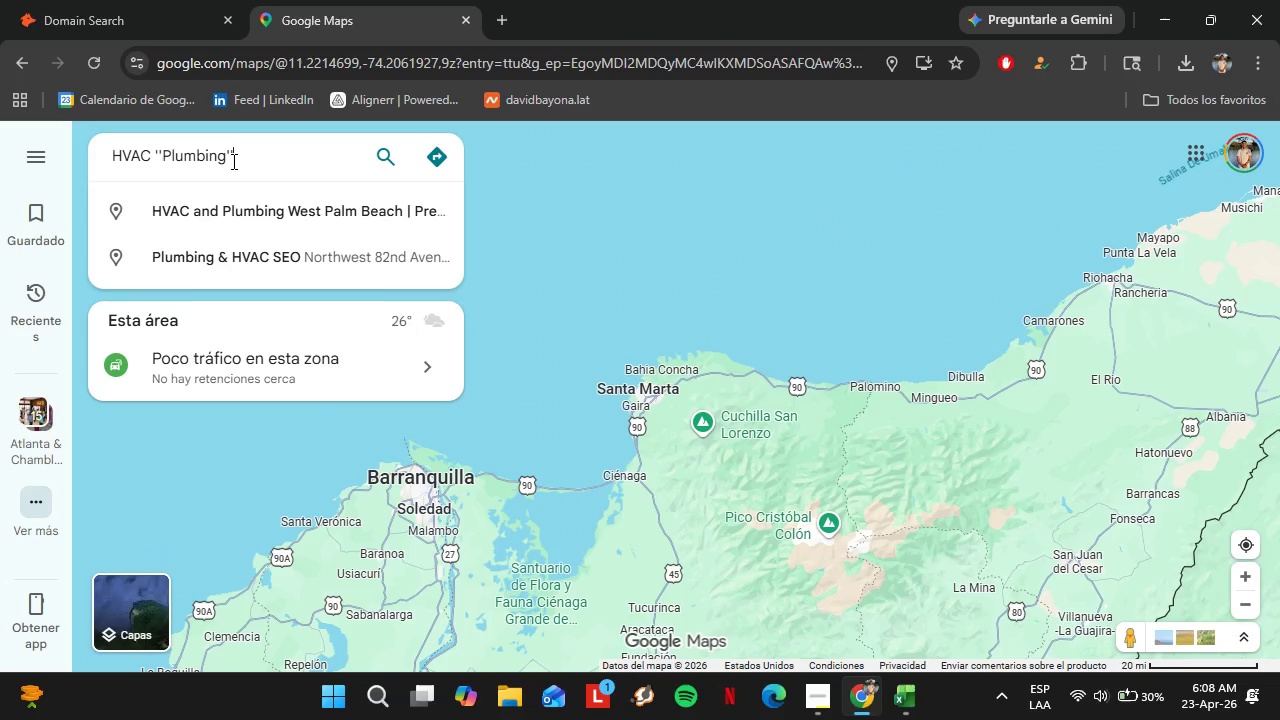 
hold_key(key=ArrowLeft, duration=0.77)
 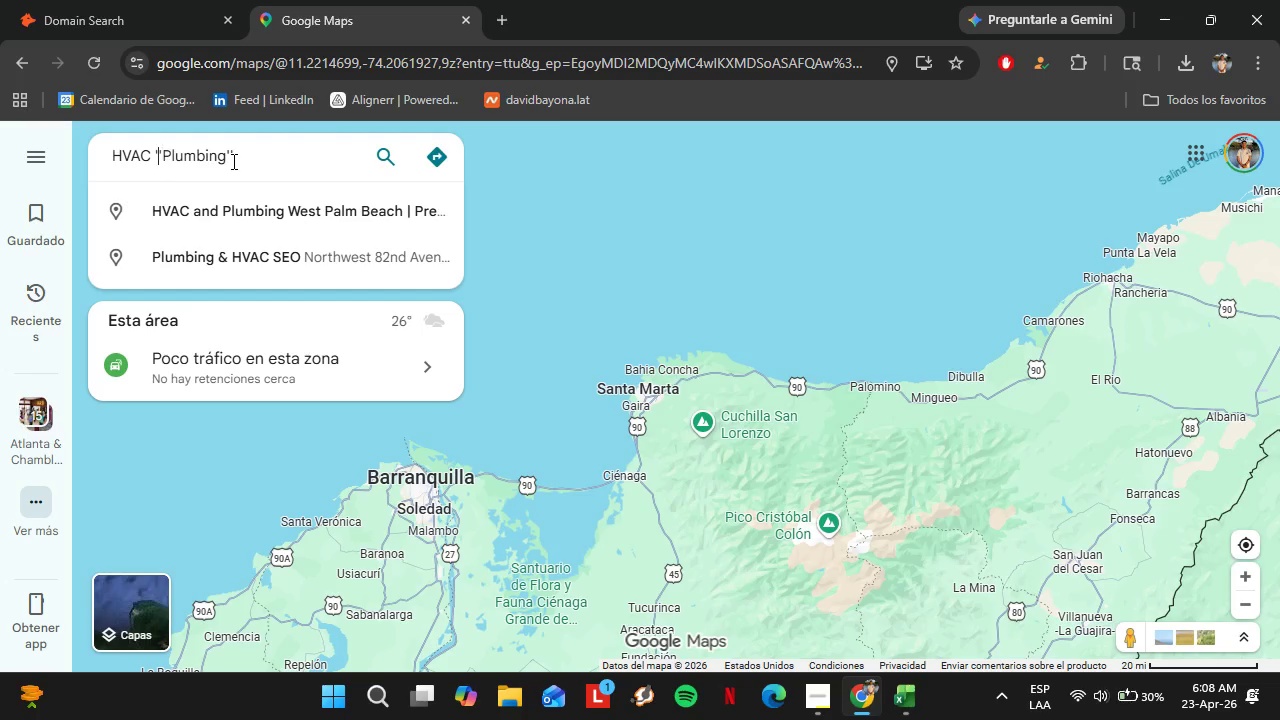 
key(ArrowLeft)
 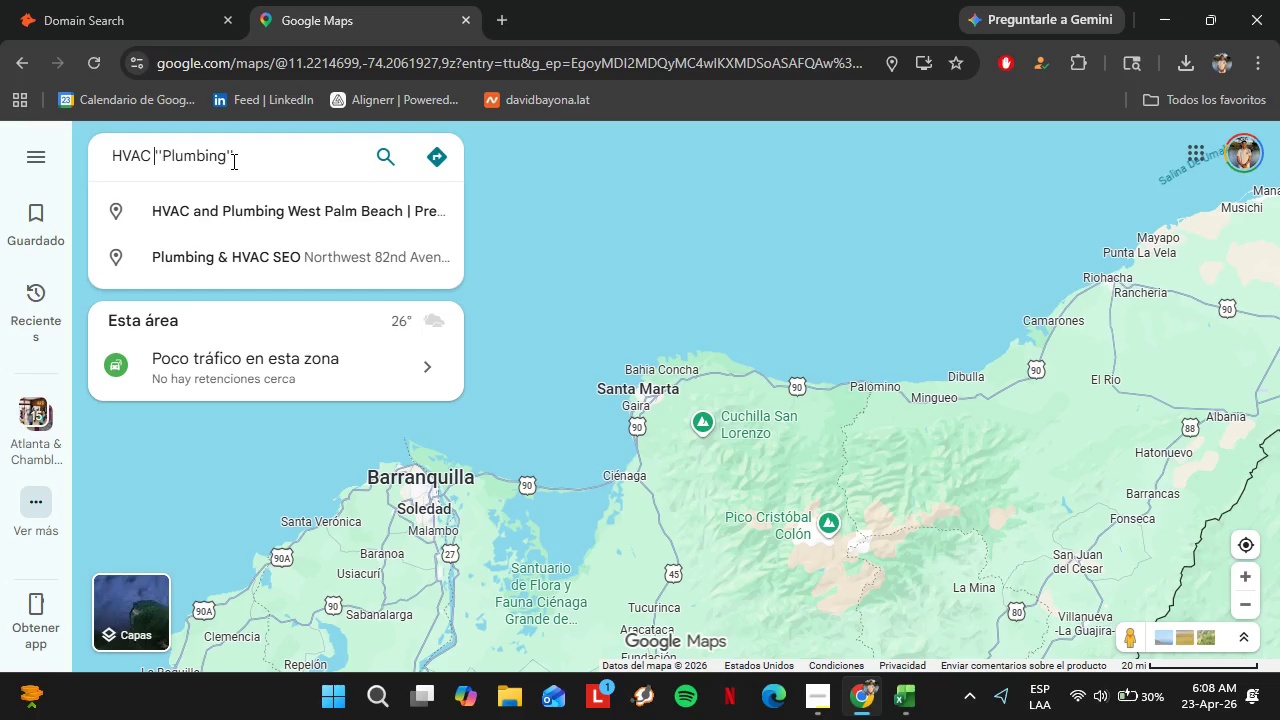 
key(ArrowLeft)
 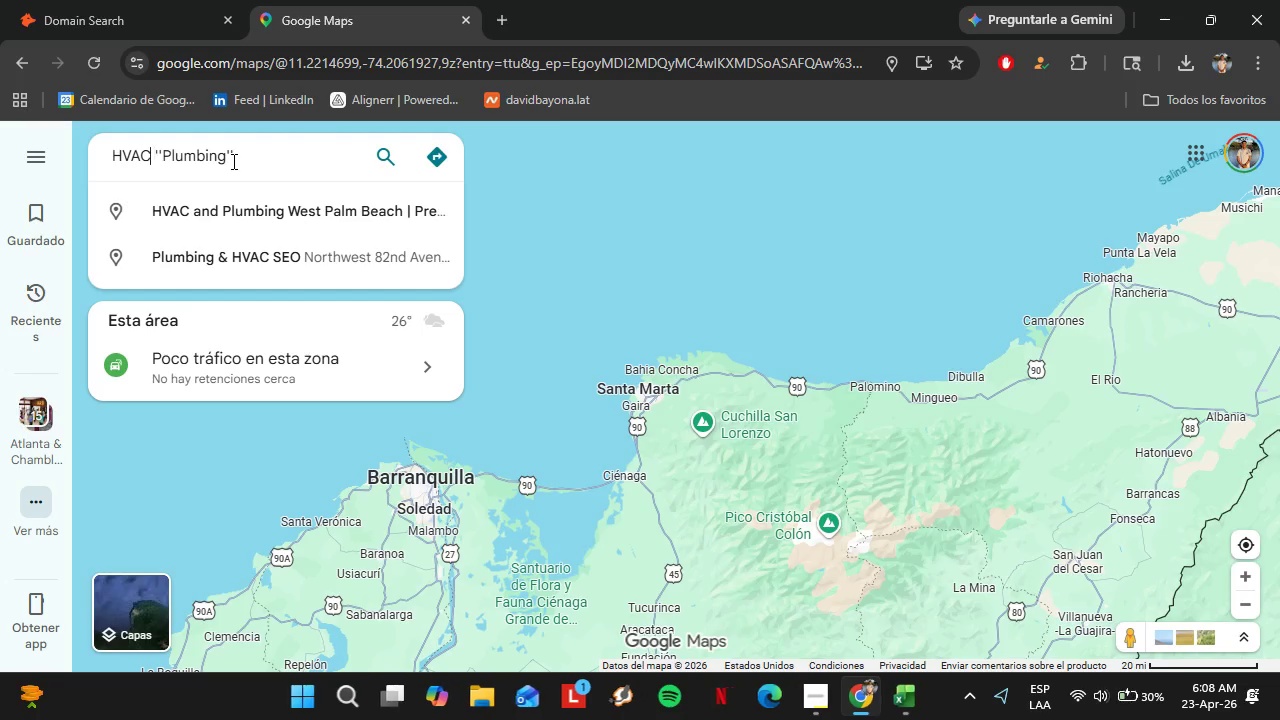 
key(ArrowLeft)
 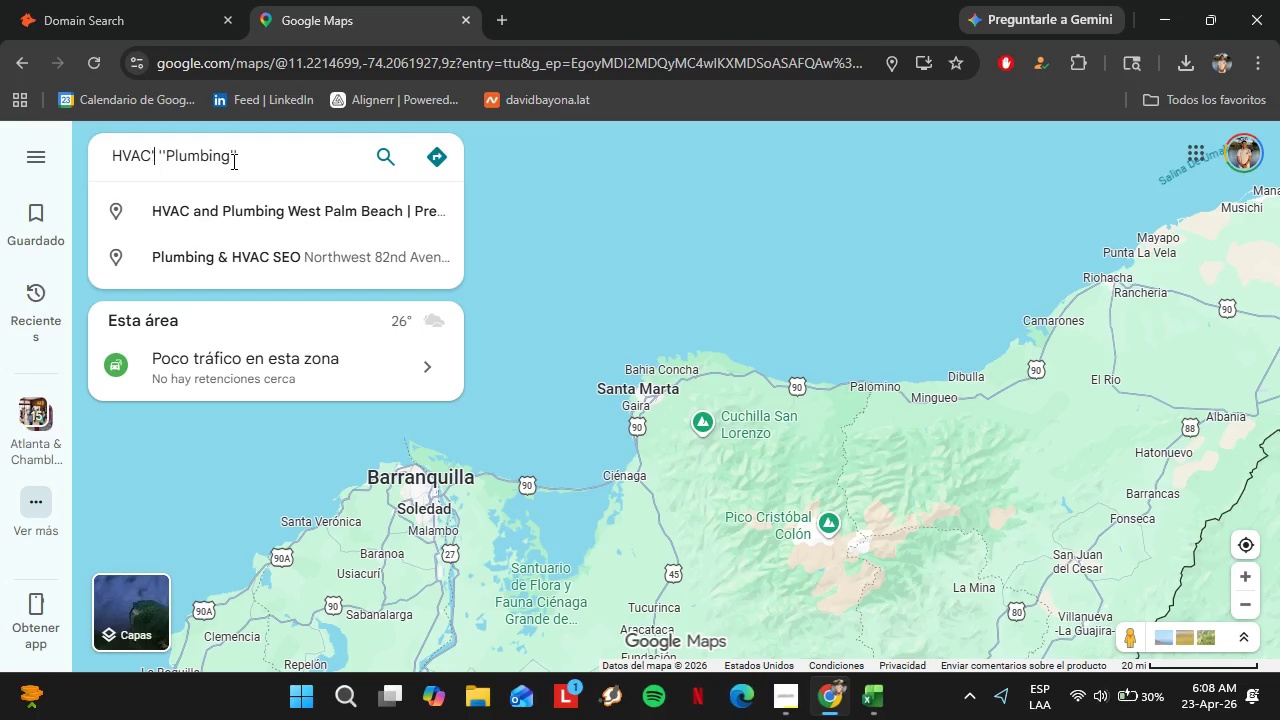 
key(BracketLeft)
 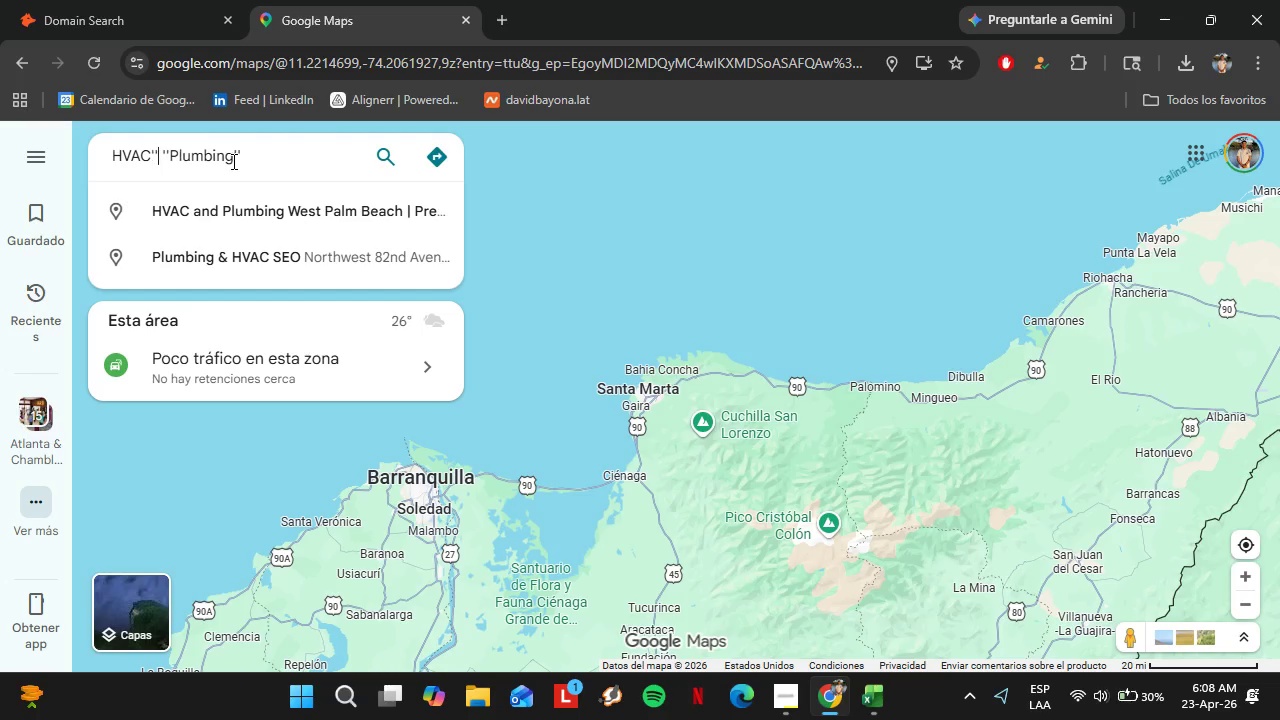 
key(BracketLeft)
 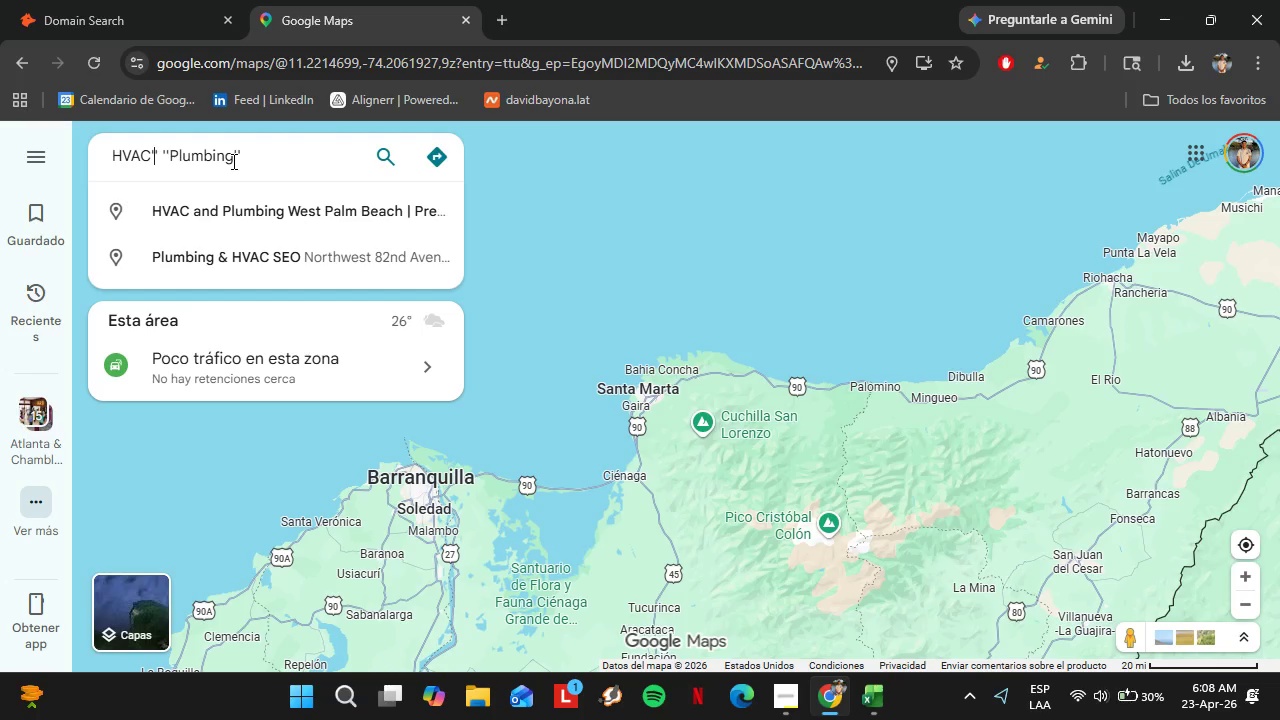 
hold_key(key=ArrowLeft, duration=0.67)
 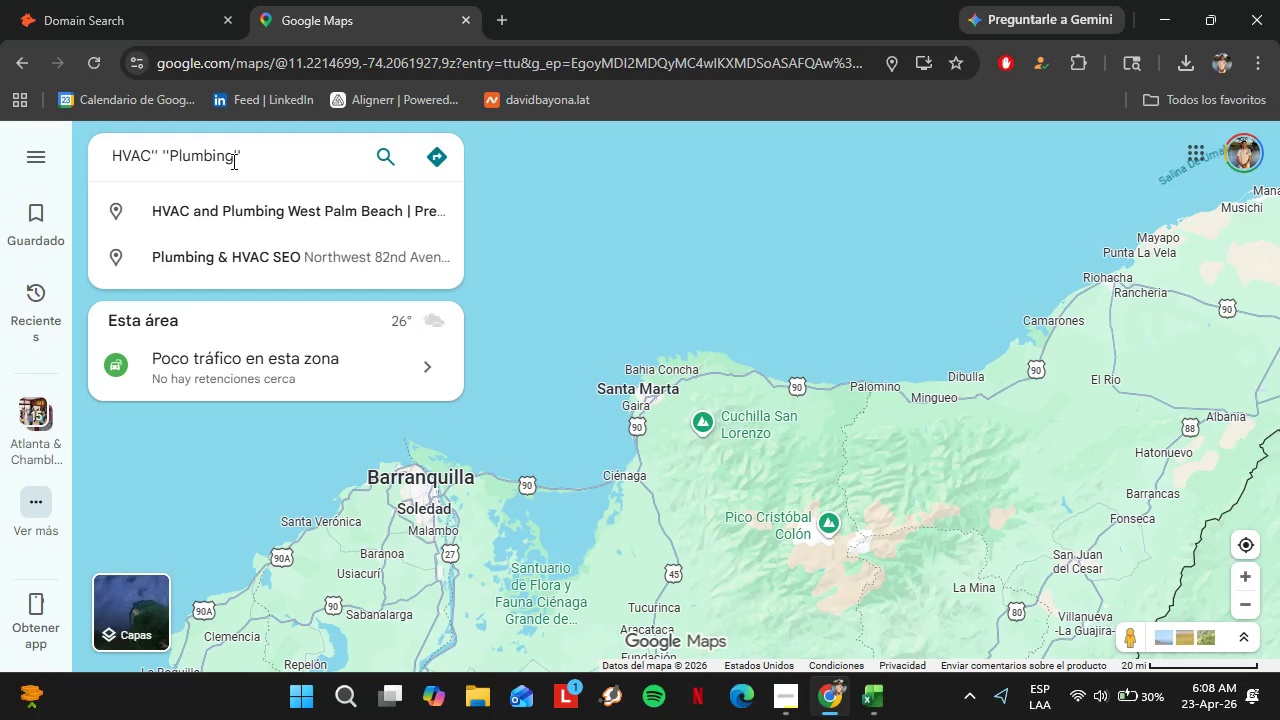 
key(BracketLeft)
 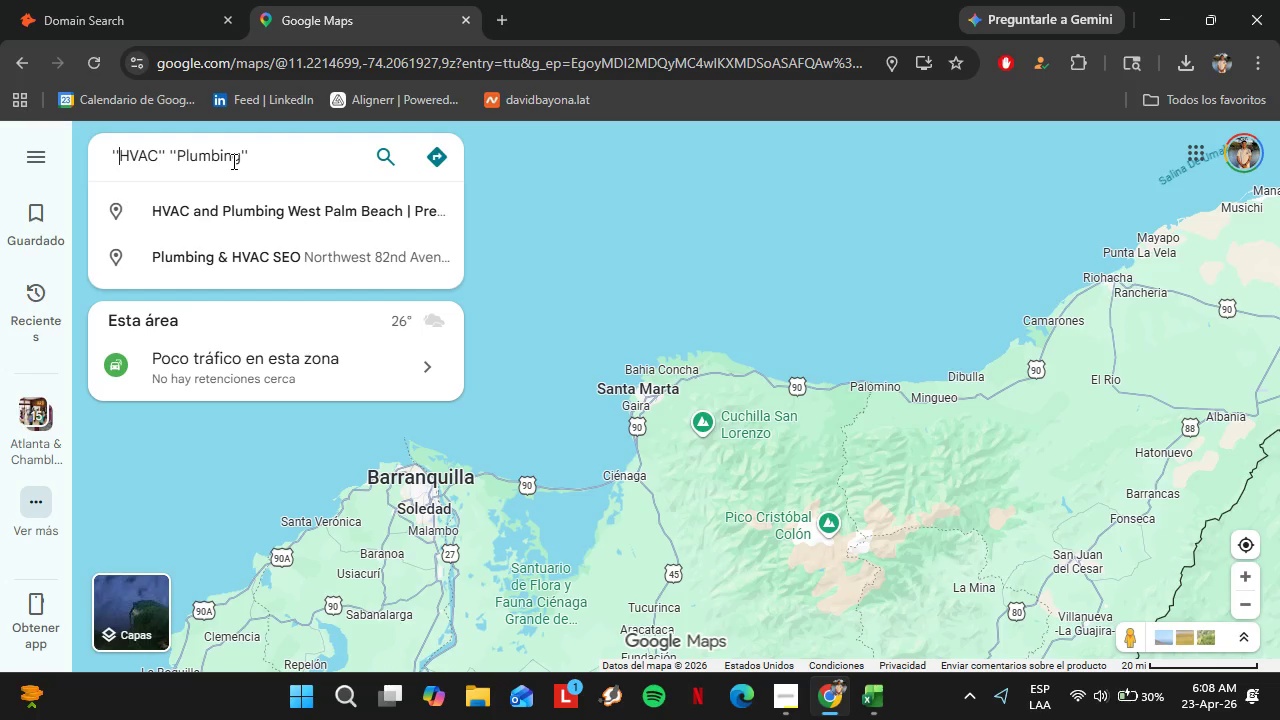 
key(BracketLeft)
 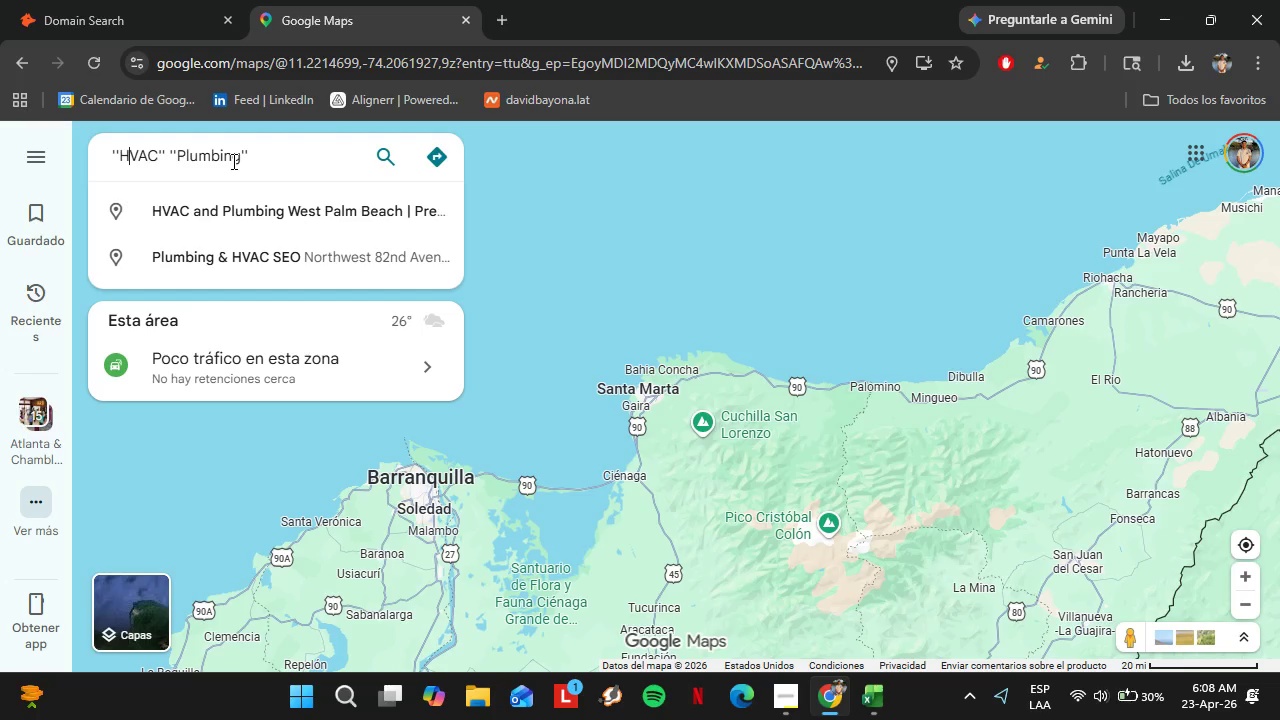 
hold_key(key=ArrowRight, duration=1.12)
 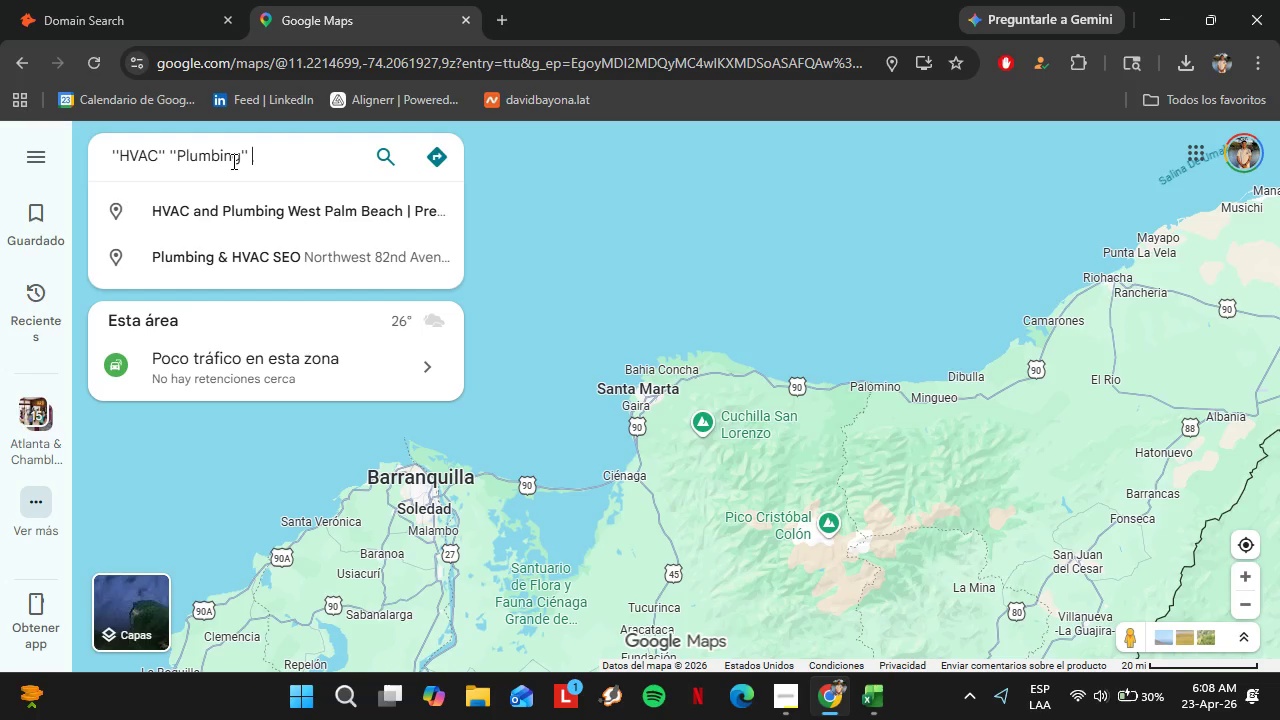 
key(Space)
 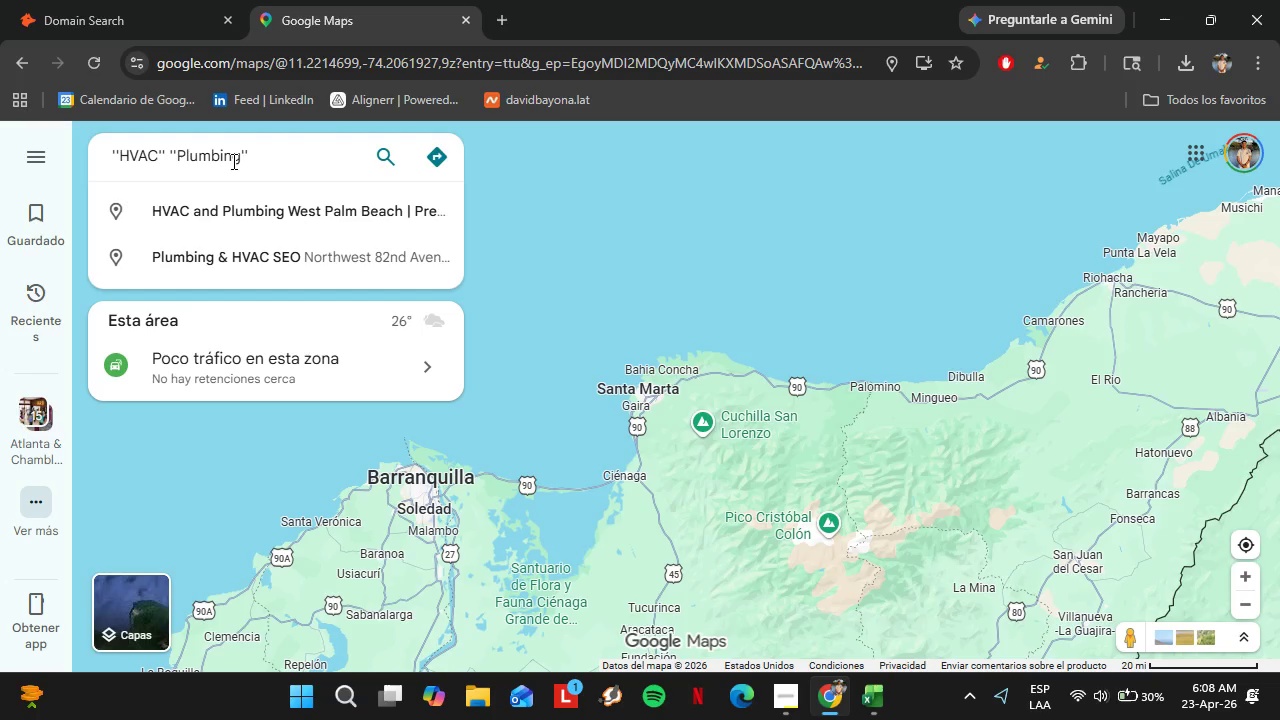 
key(BracketLeft)
 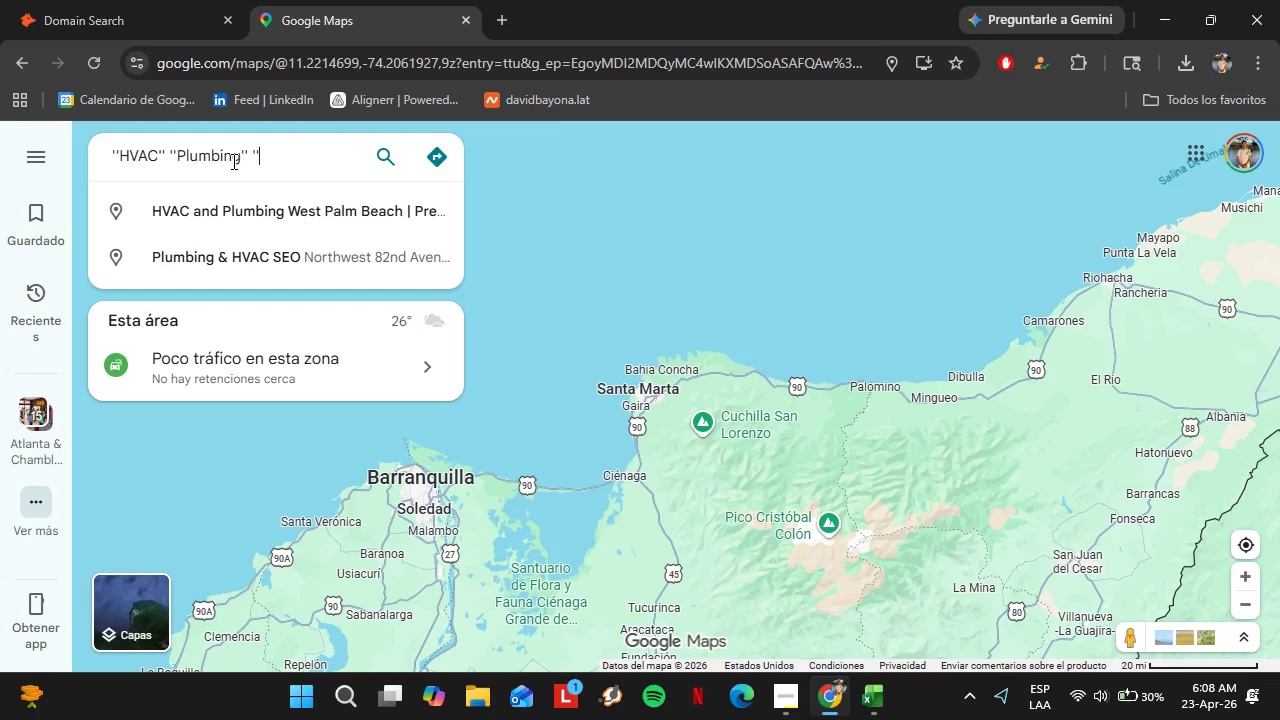 
key(BracketLeft)
 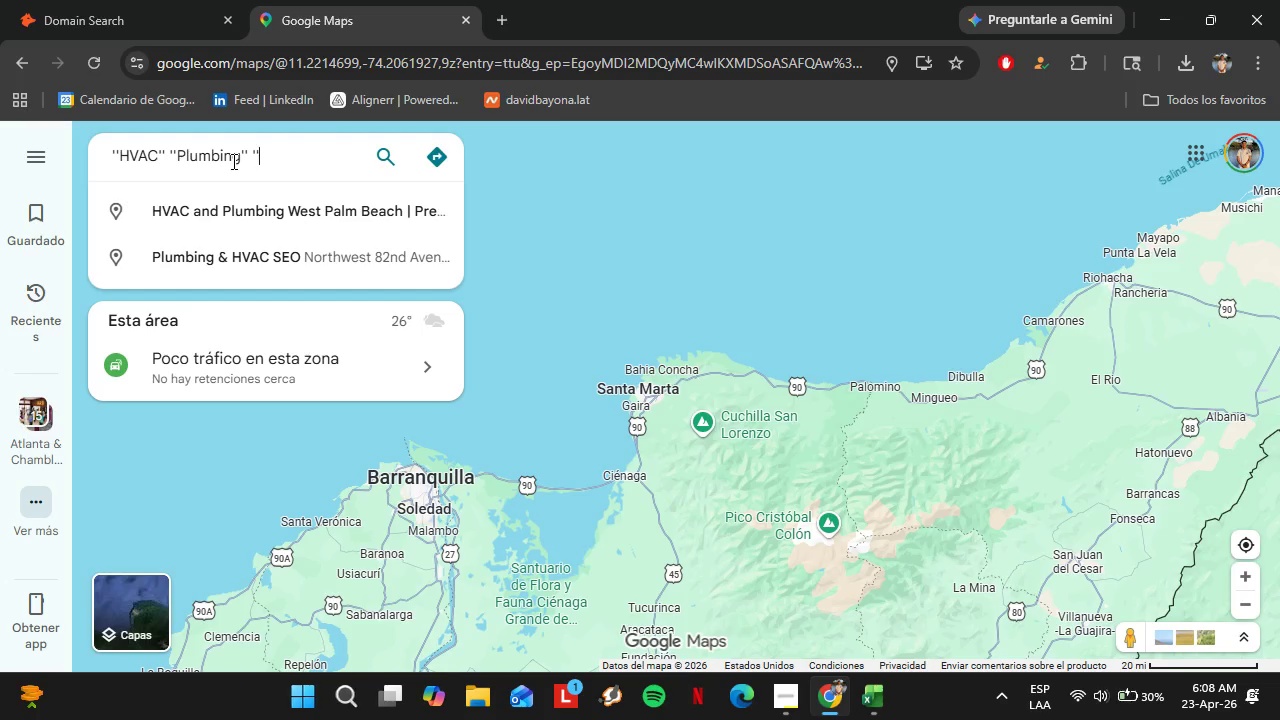 
key(Control+V)
 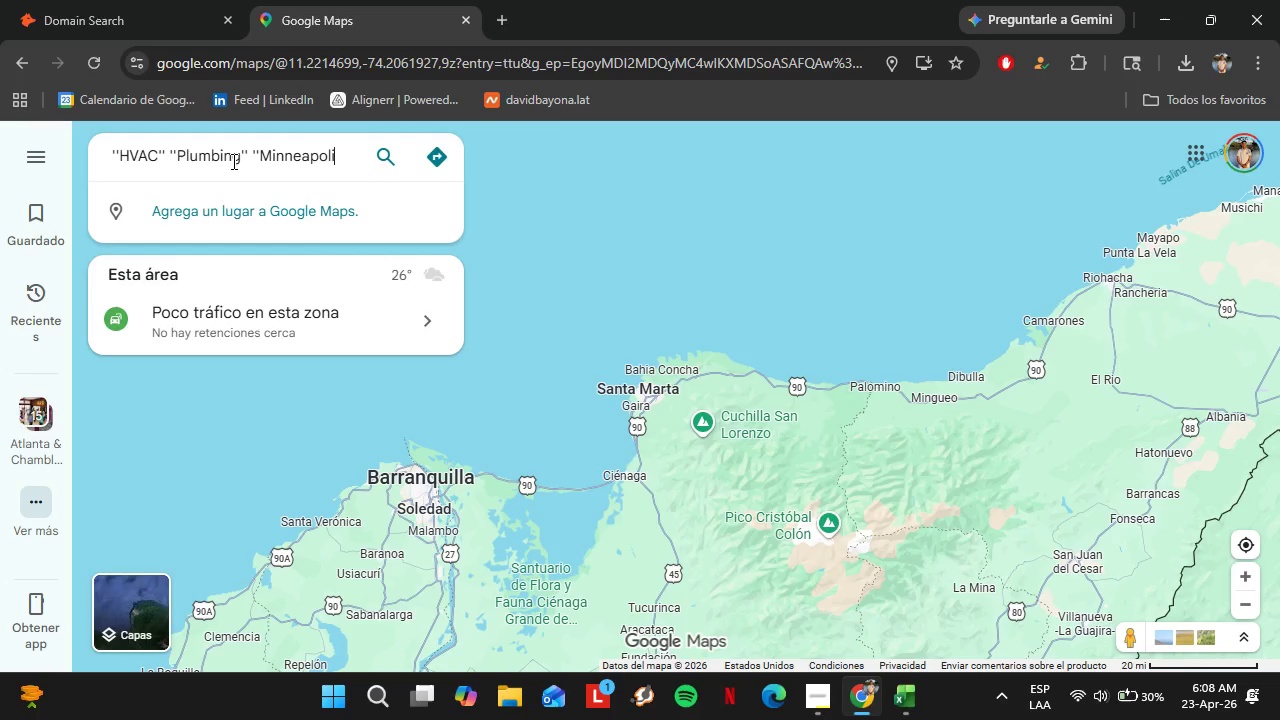 
key(BracketLeft)
 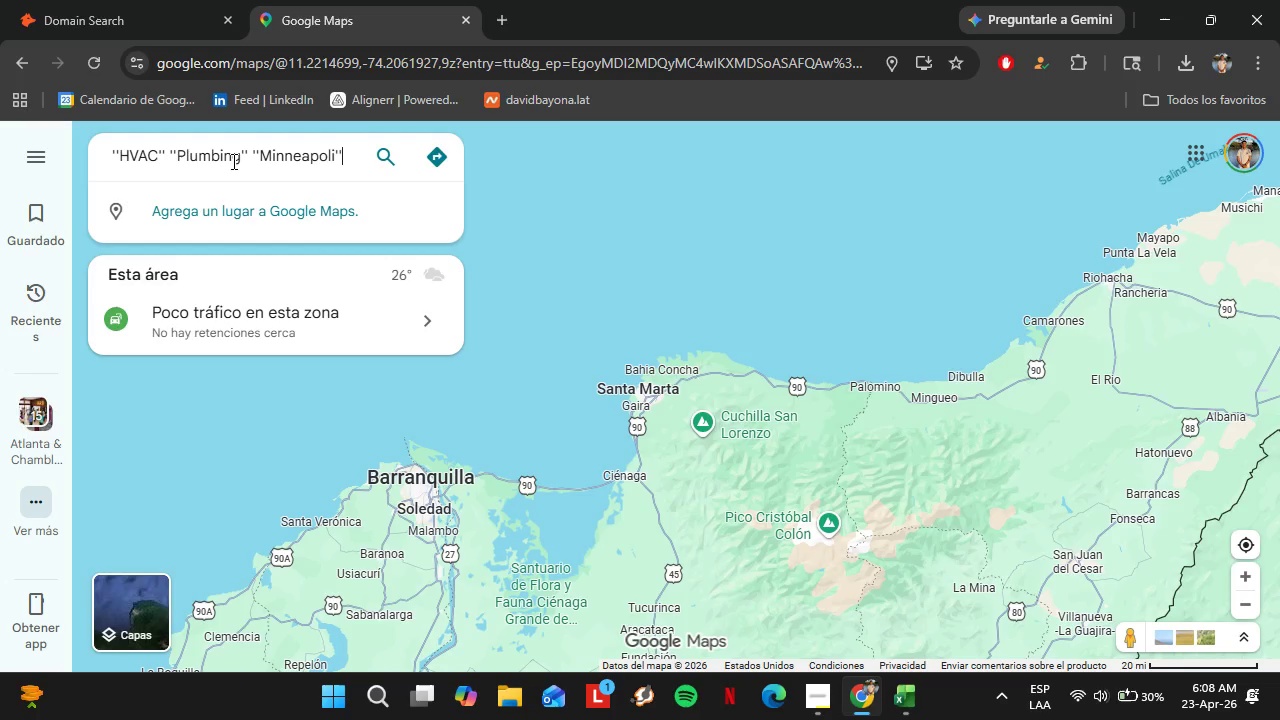 
key(BracketLeft)
 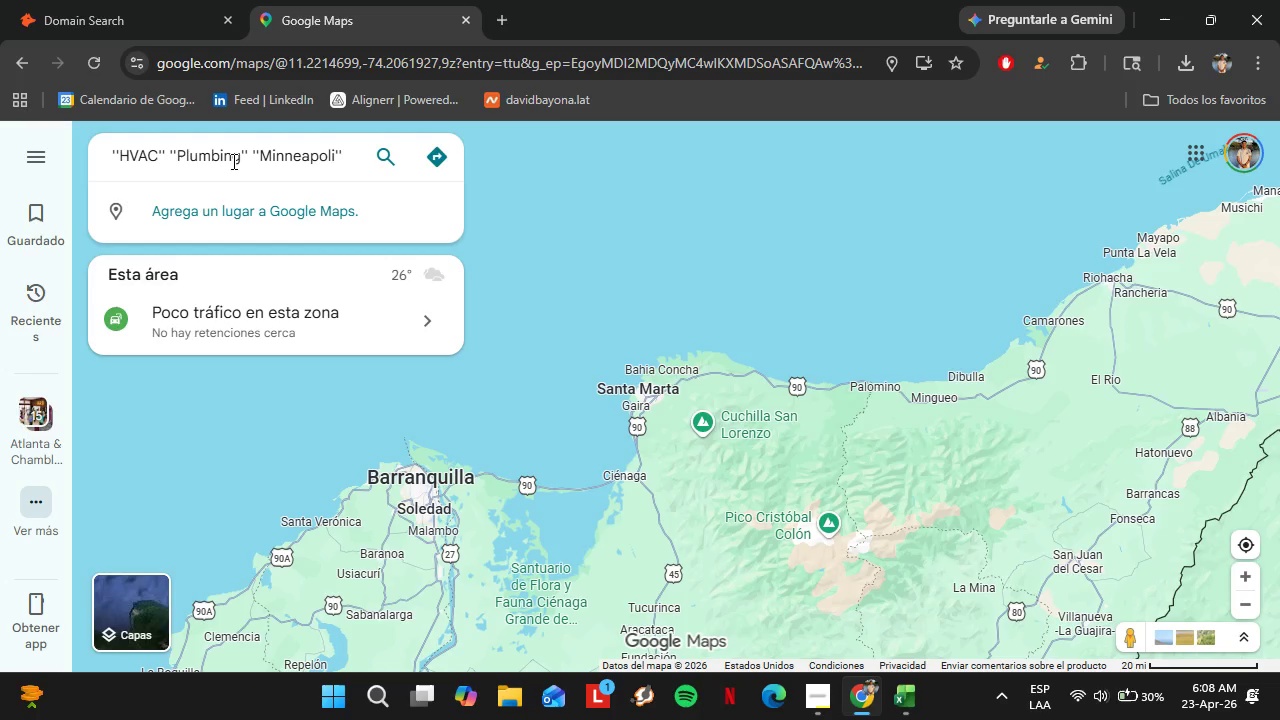 
key(Backspace)
 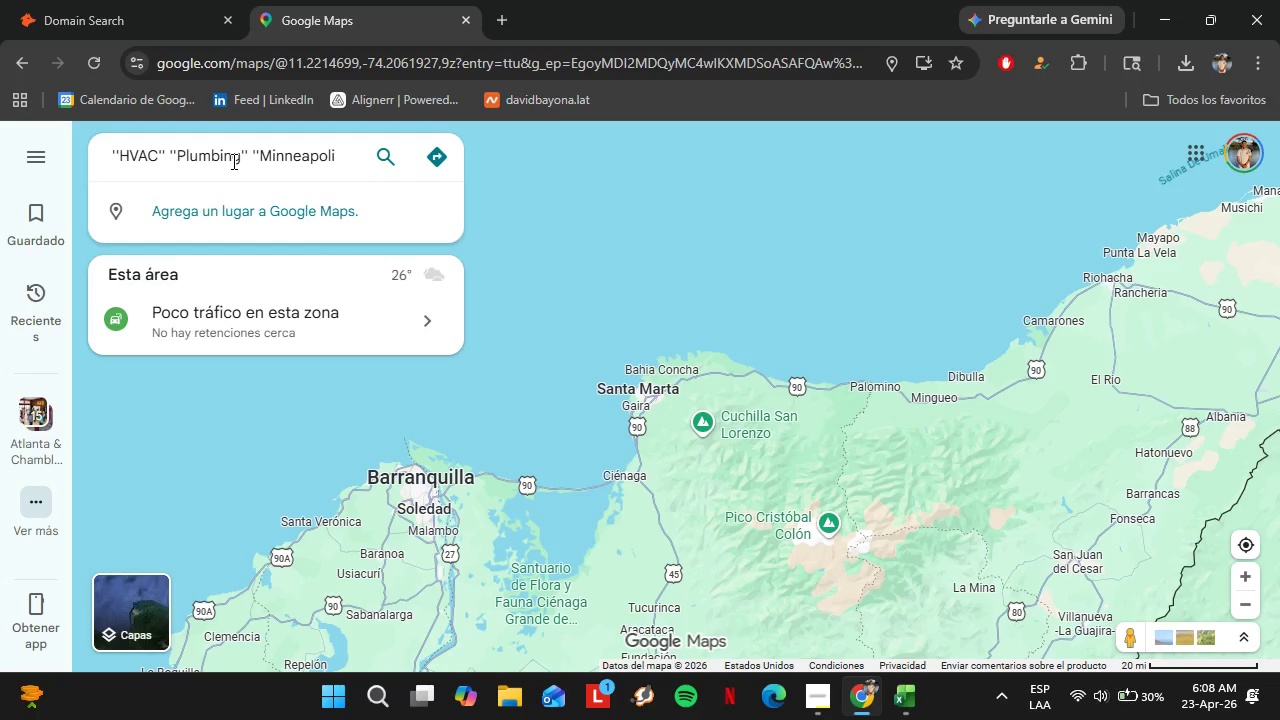 
key(Backspace)
 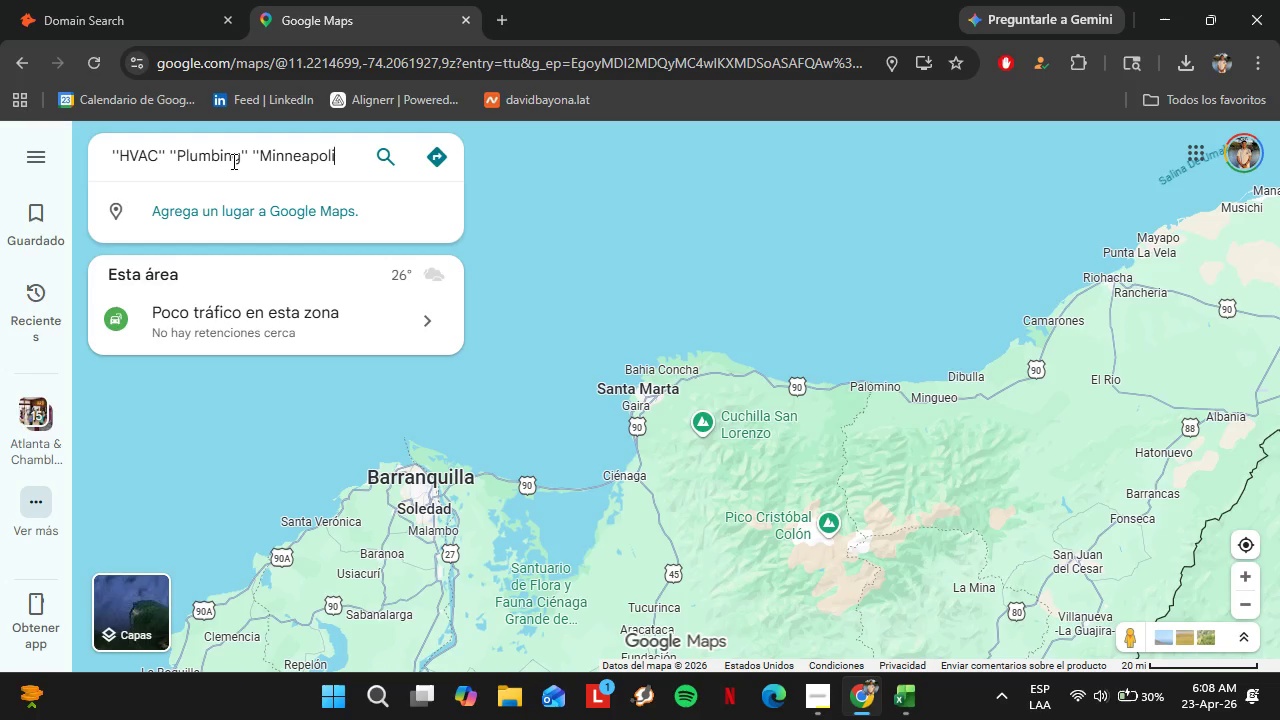 
key(S)
 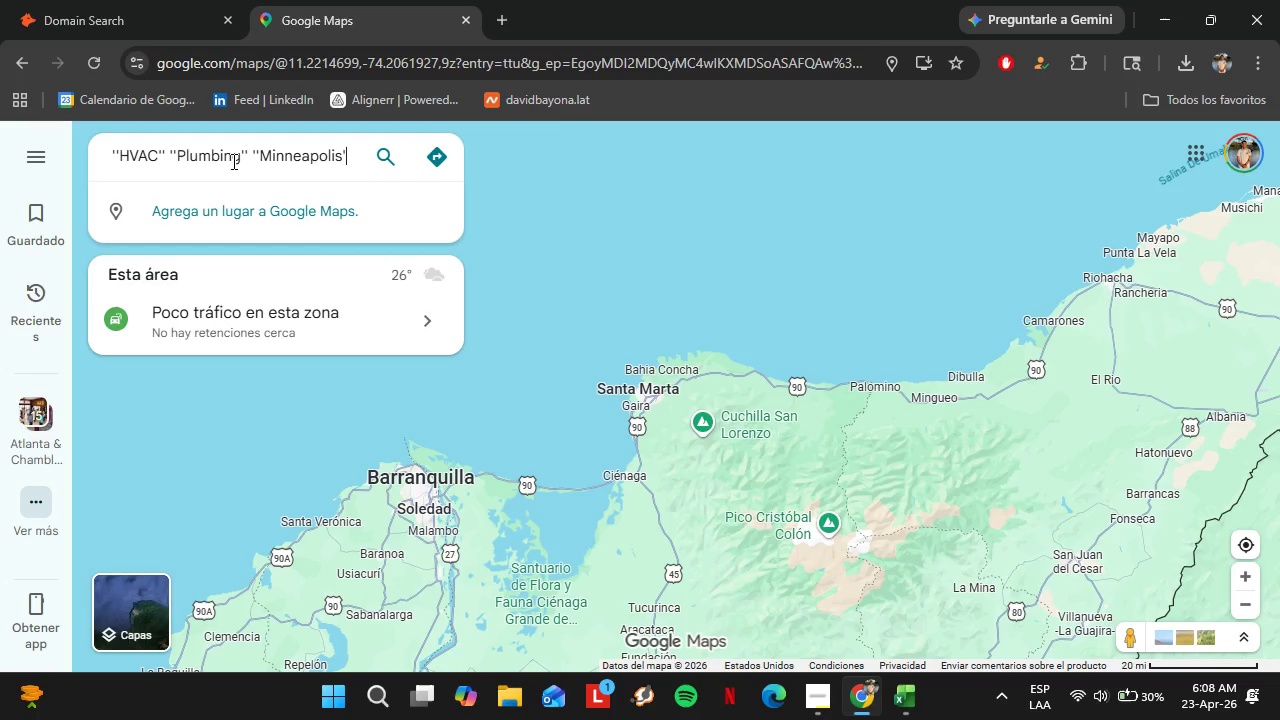 
key(BracketLeft)
 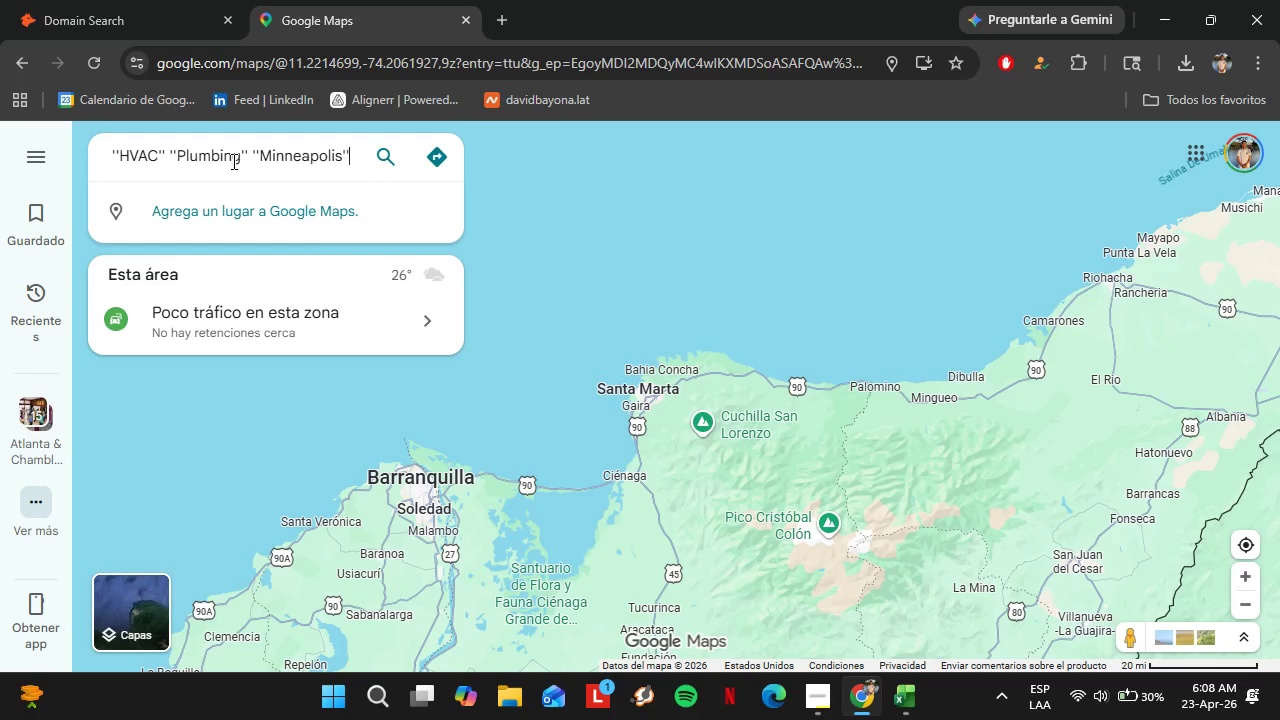 
key(BracketLeft)
 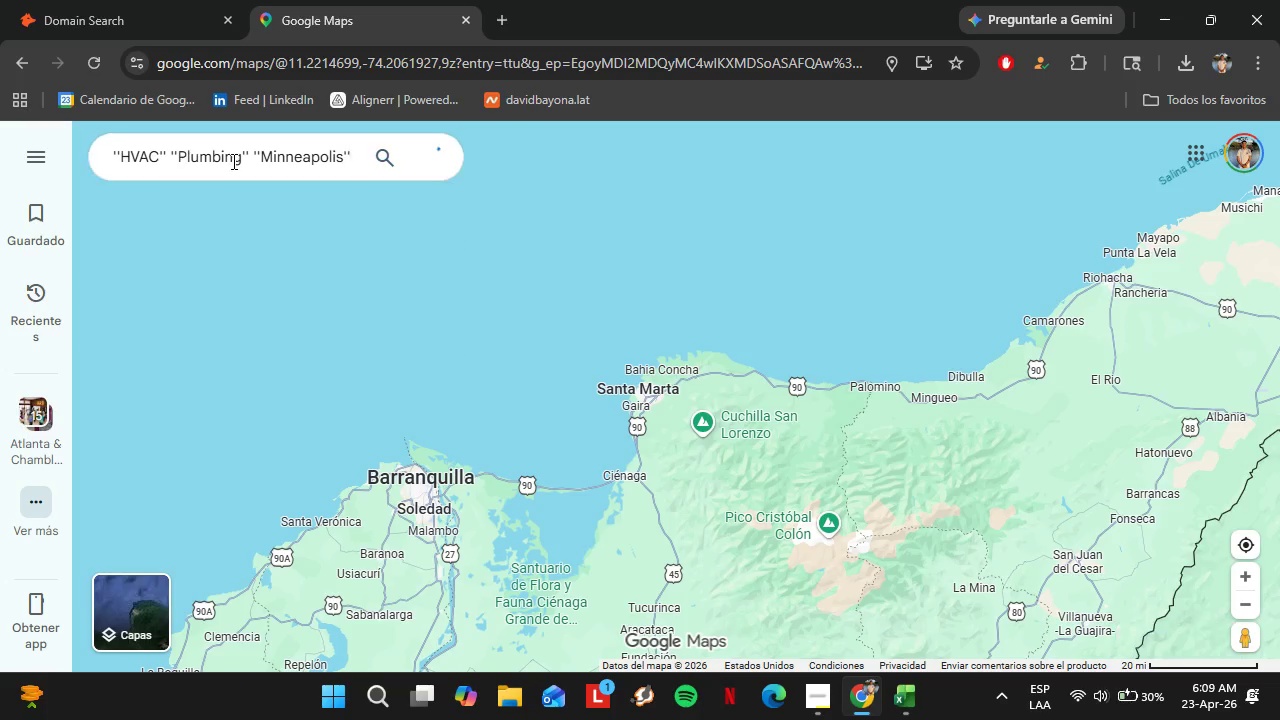 
key(Enter)
 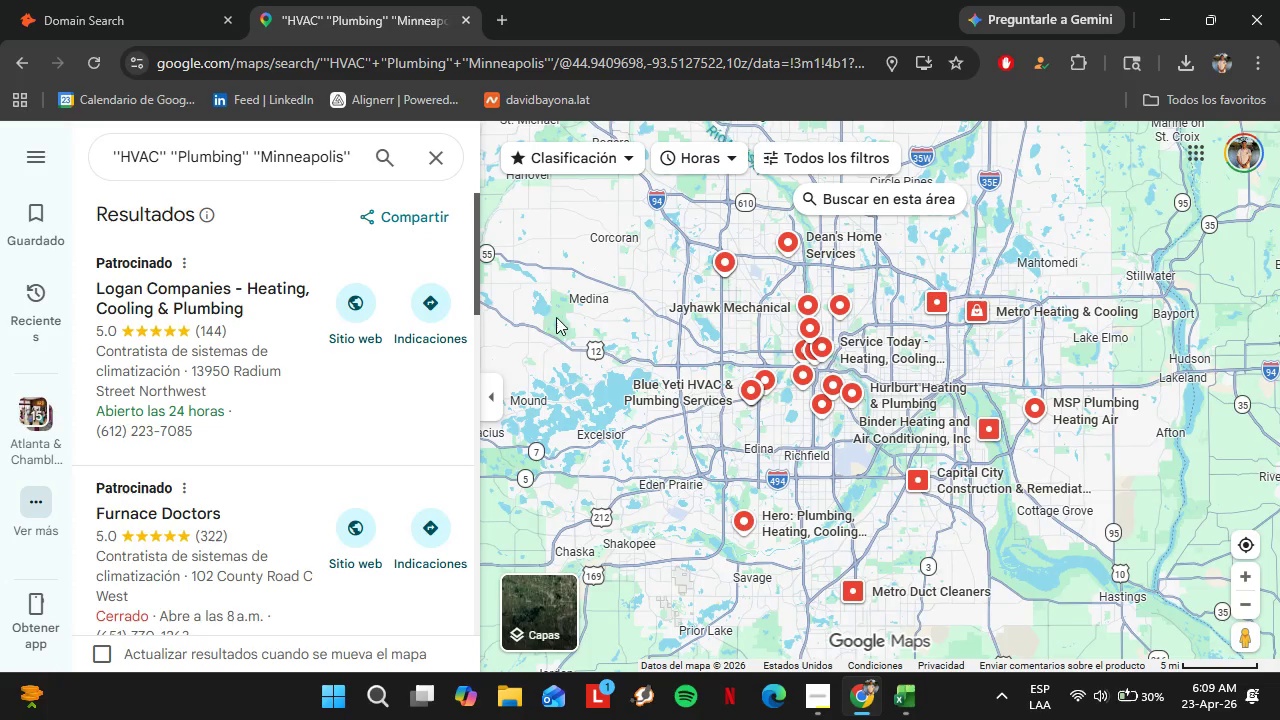 
wait(6.09)
 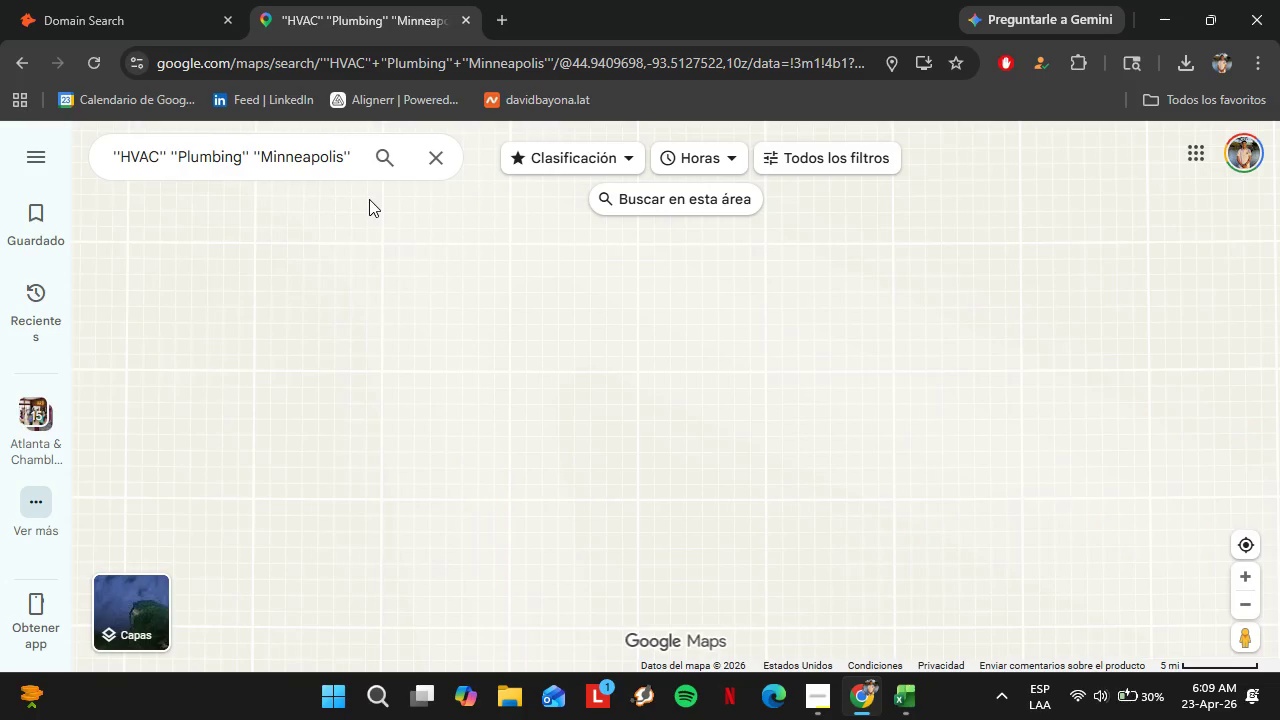 
scroll: coordinate [267, 309], scroll_direction: down, amount: 5.0
 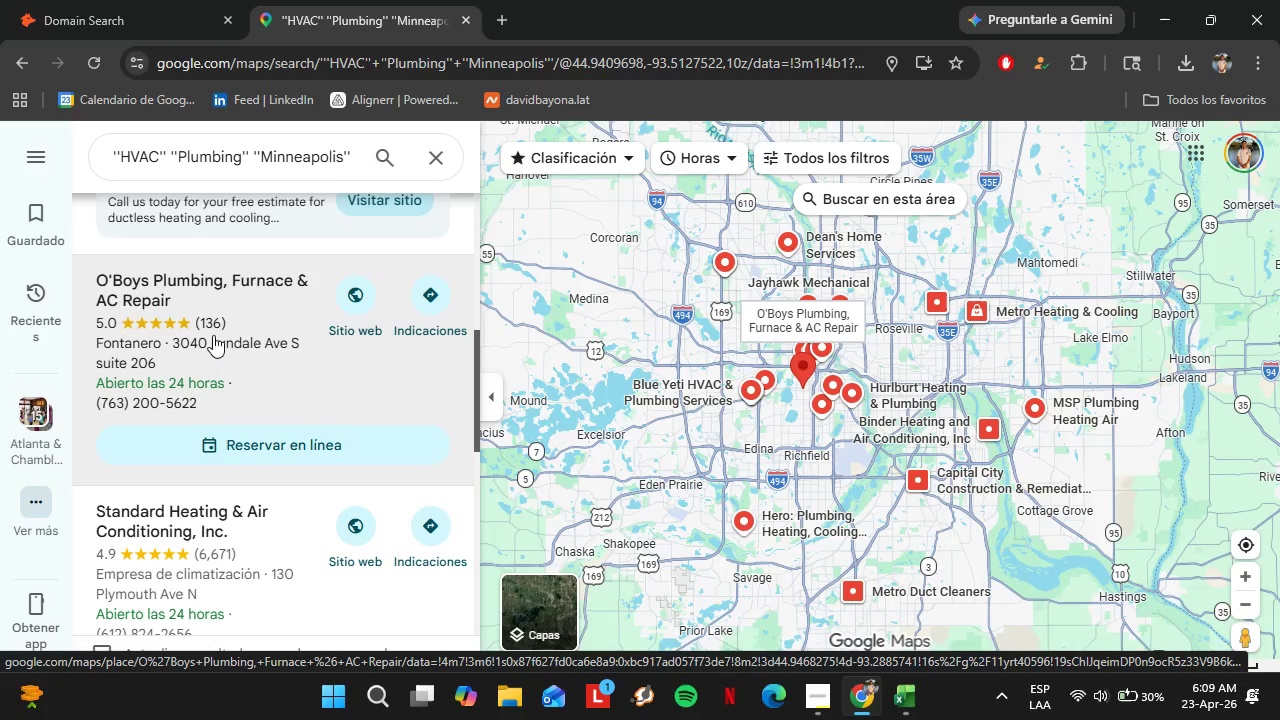 
left_click([213, 334])
 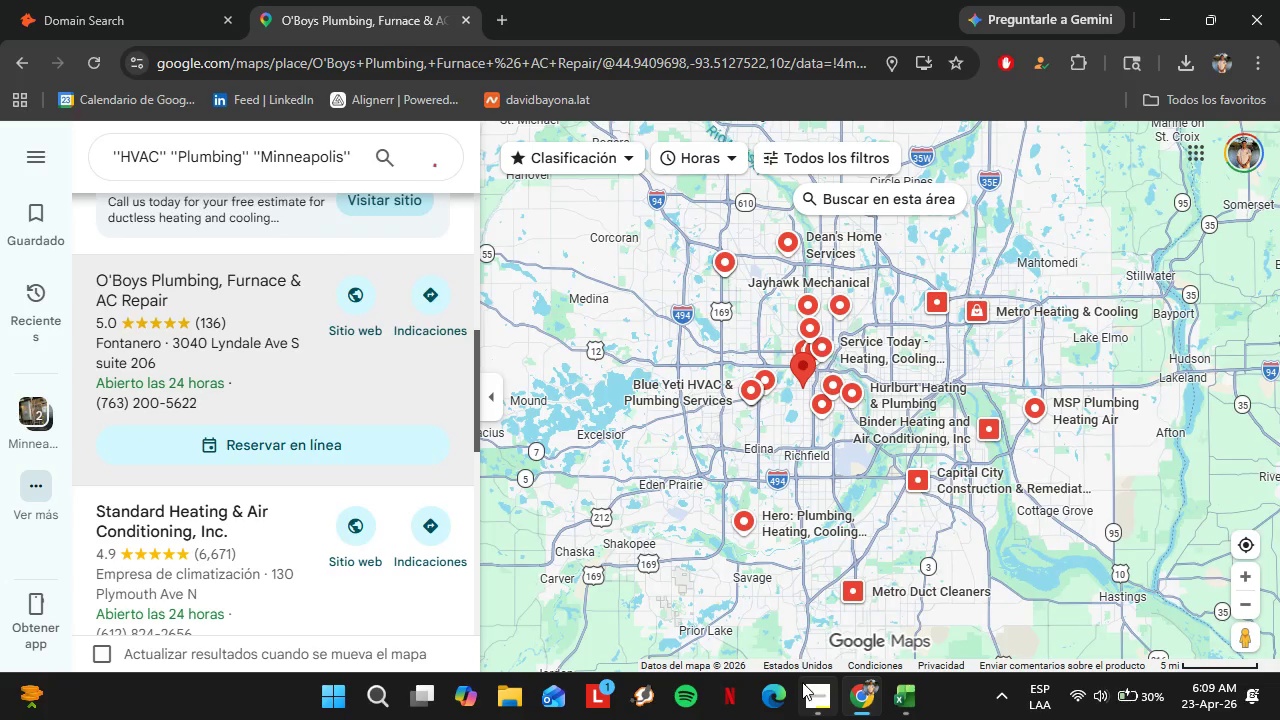 
left_click([809, 686])